 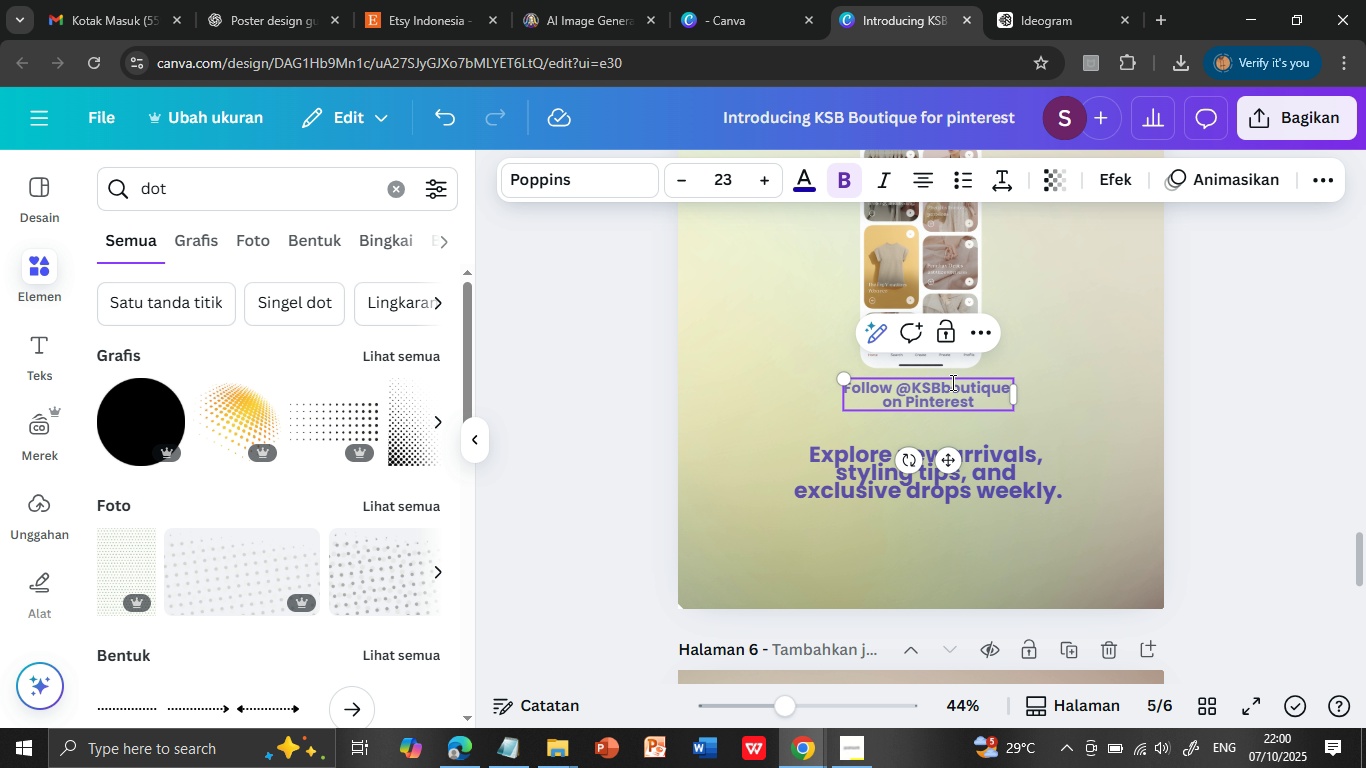 
left_click([951, 382])
 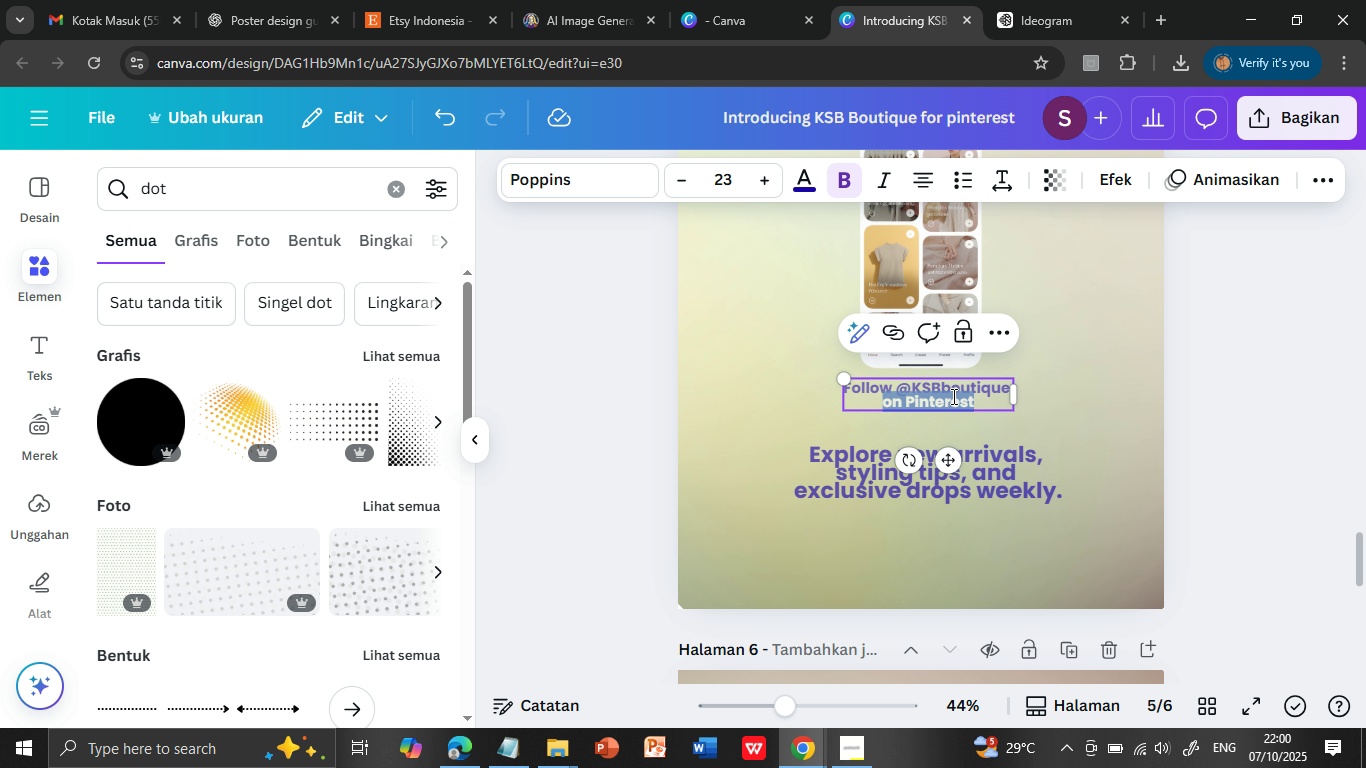 
triple_click([952, 396])
 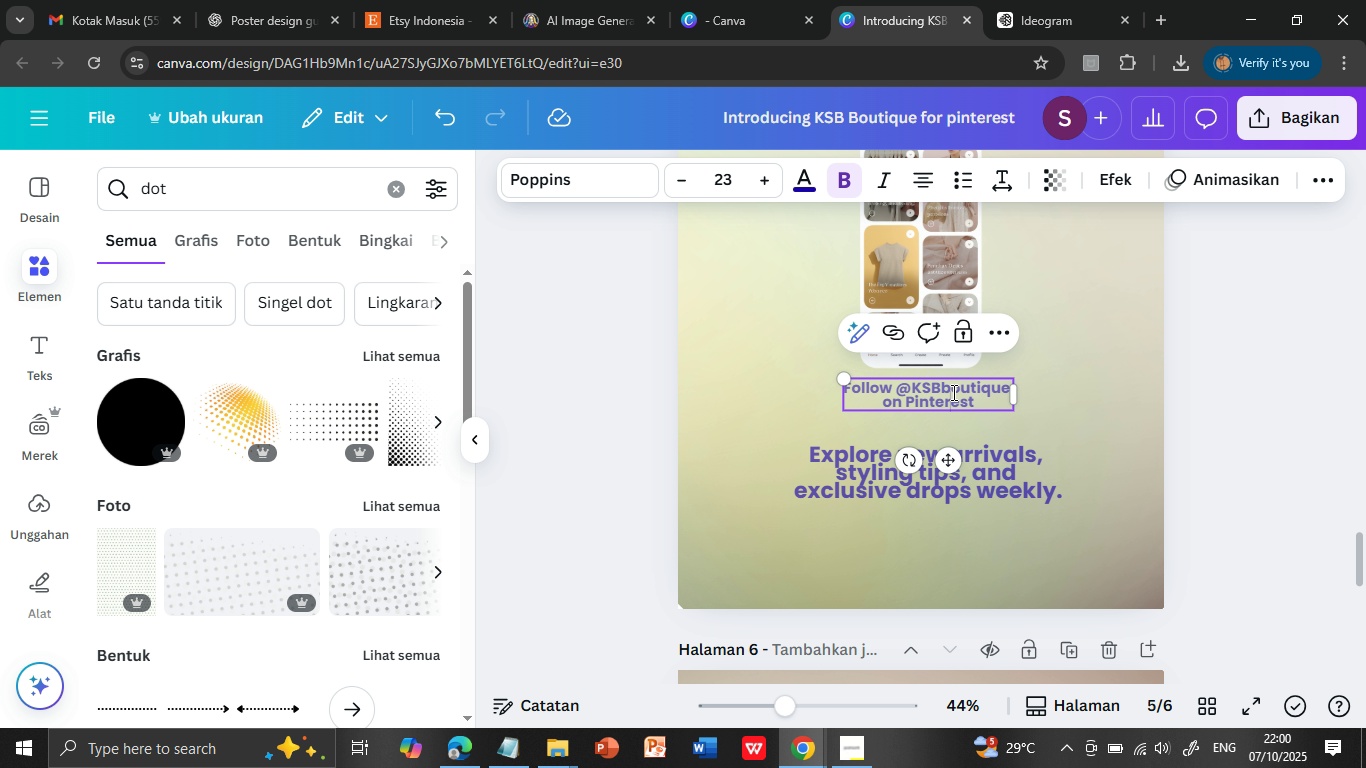 
left_click([952, 392])
 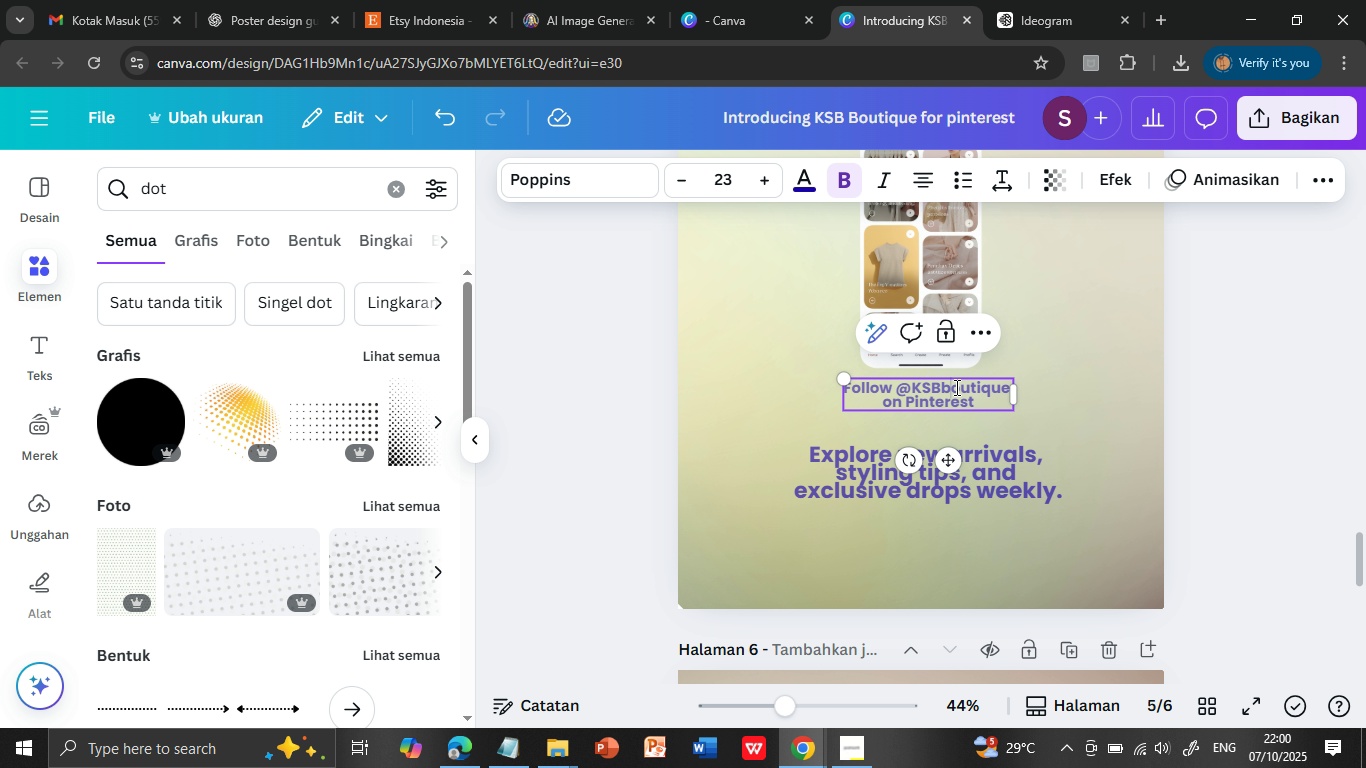 
double_click([955, 387])
 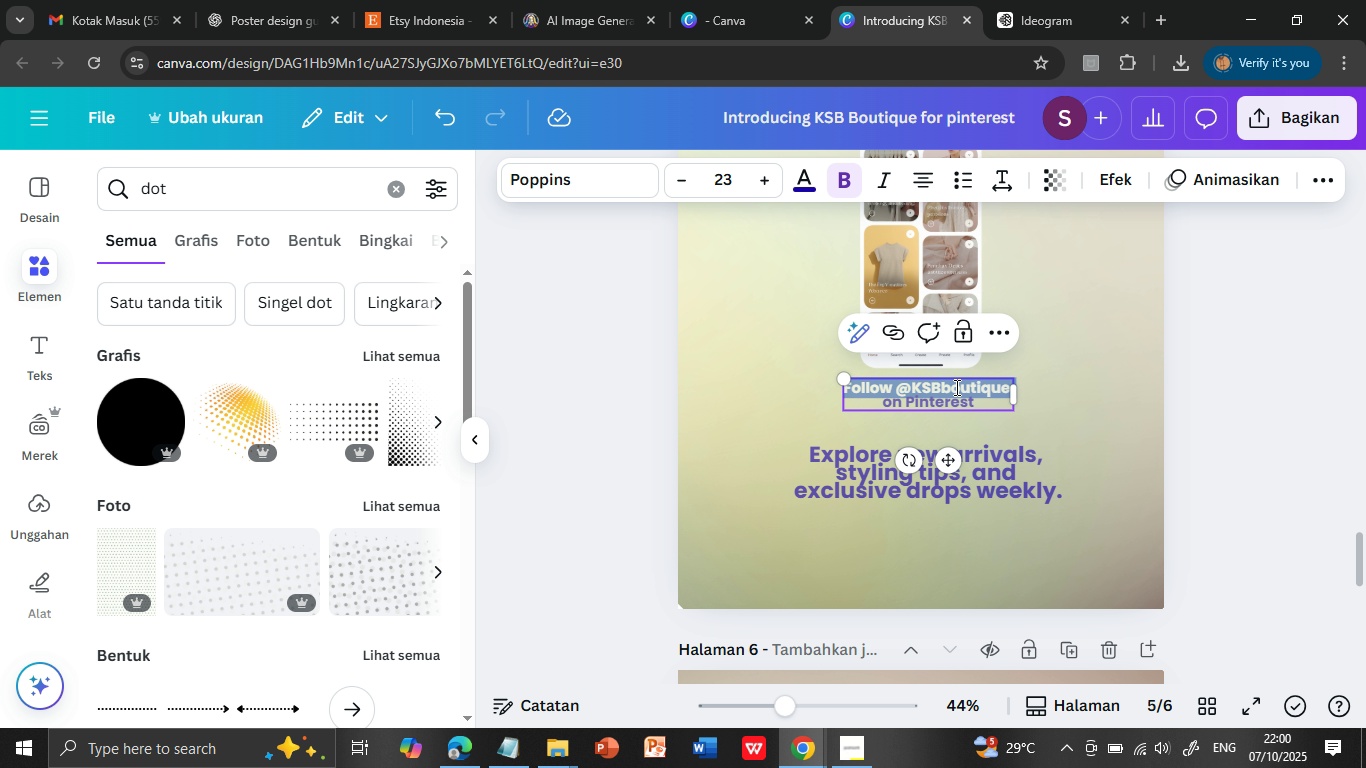 
triple_click([955, 387])